 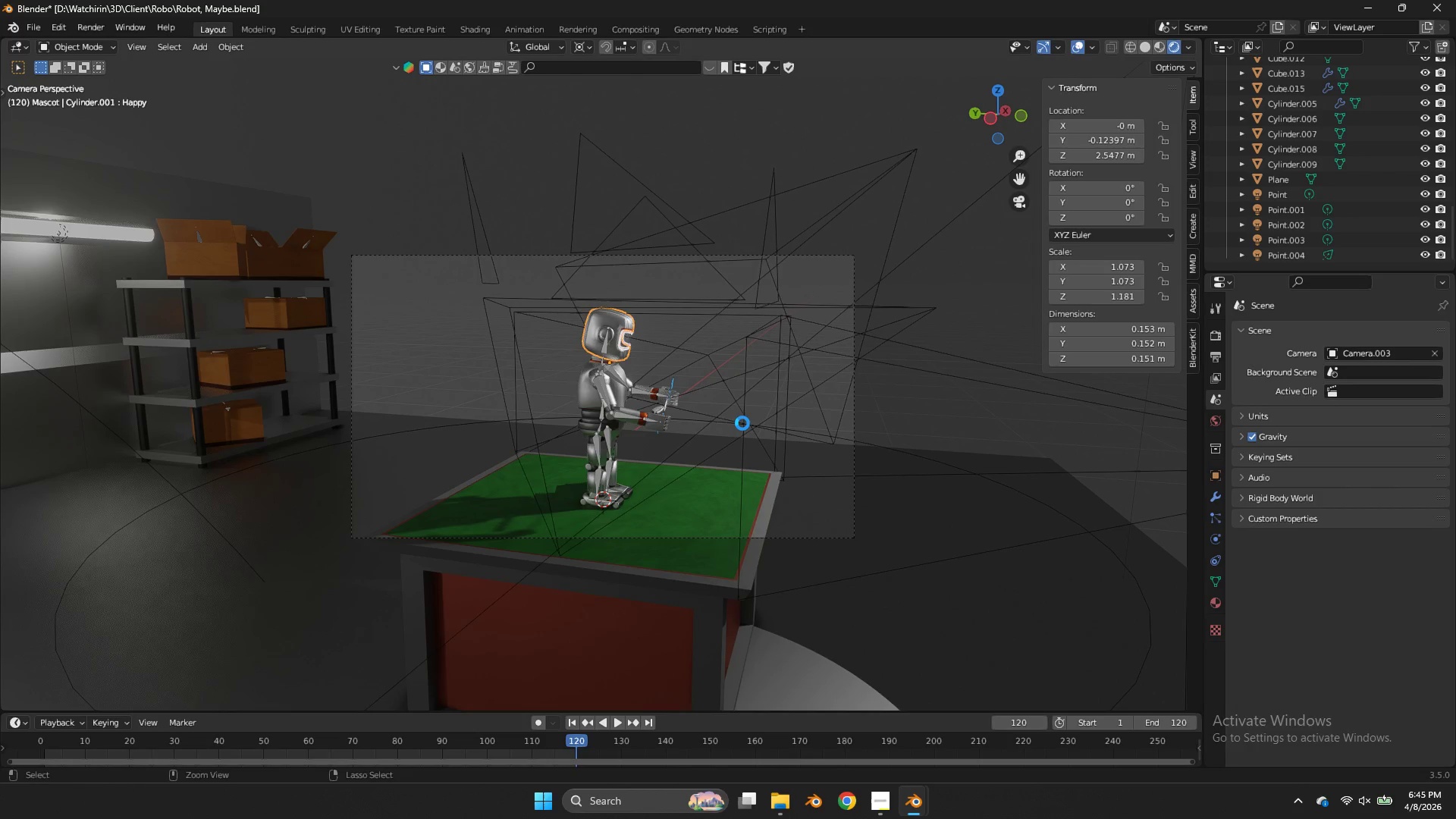 
key(Control+S)
 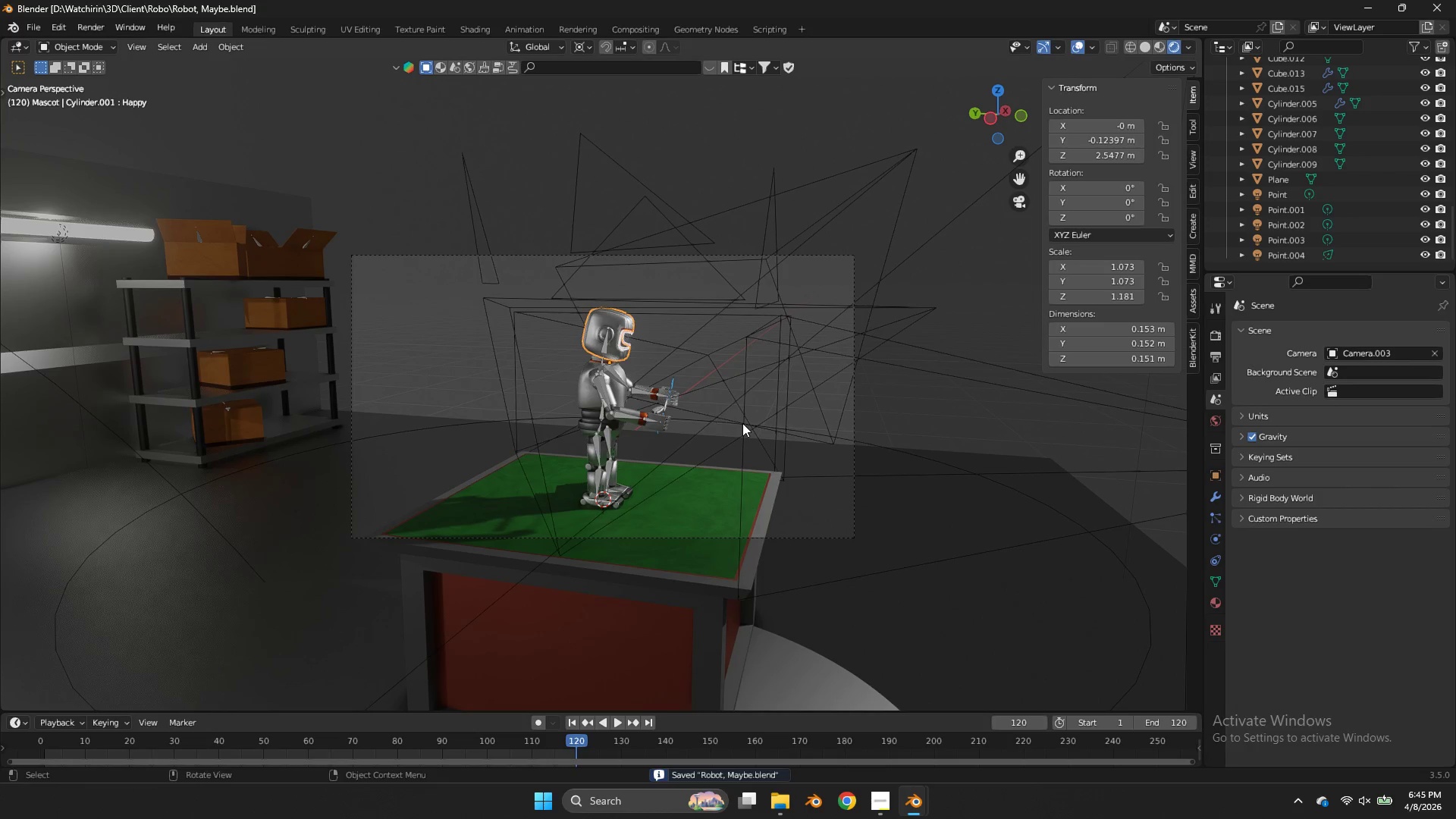 
type(zz)
 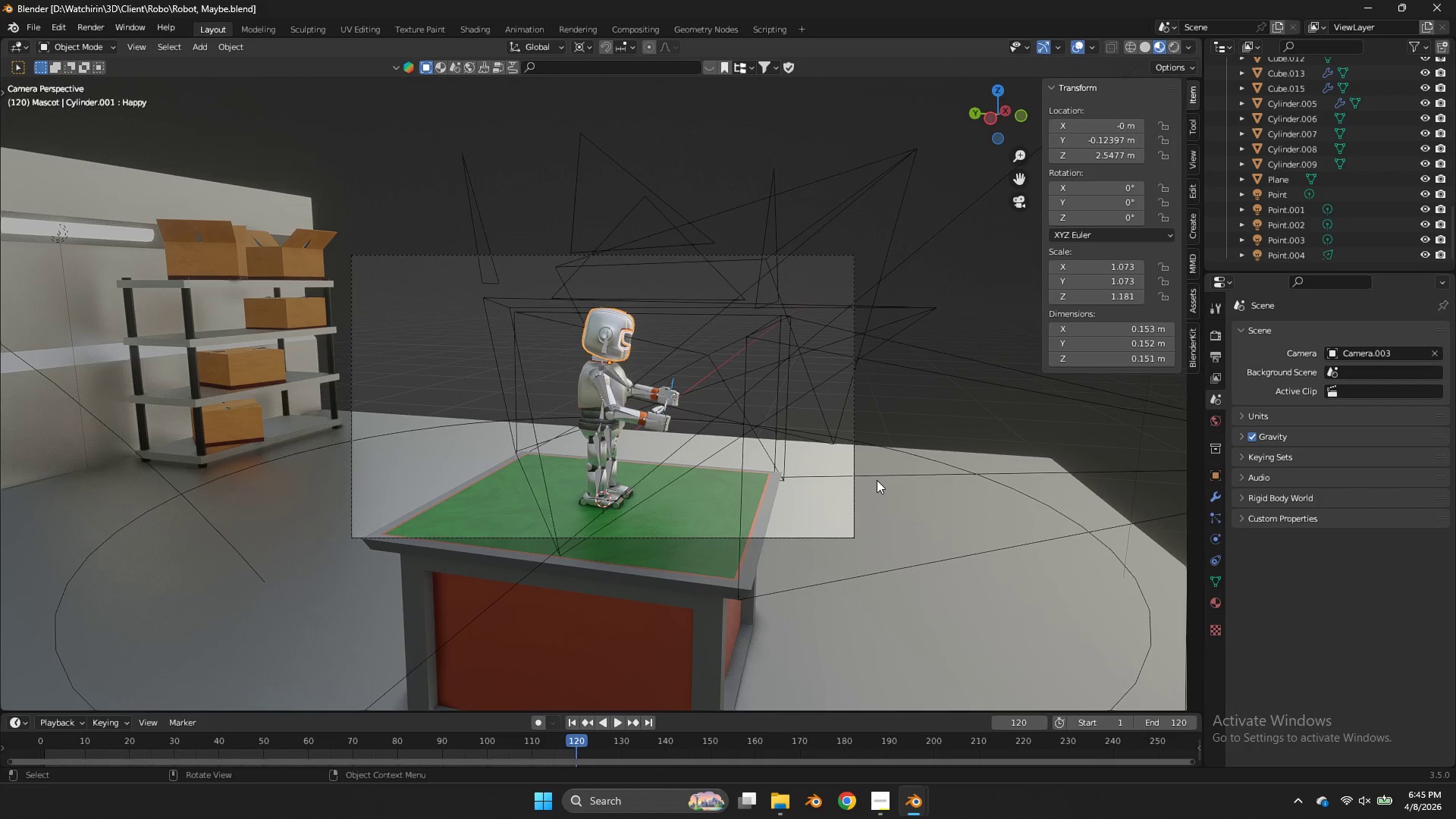 
wait(16.39)
 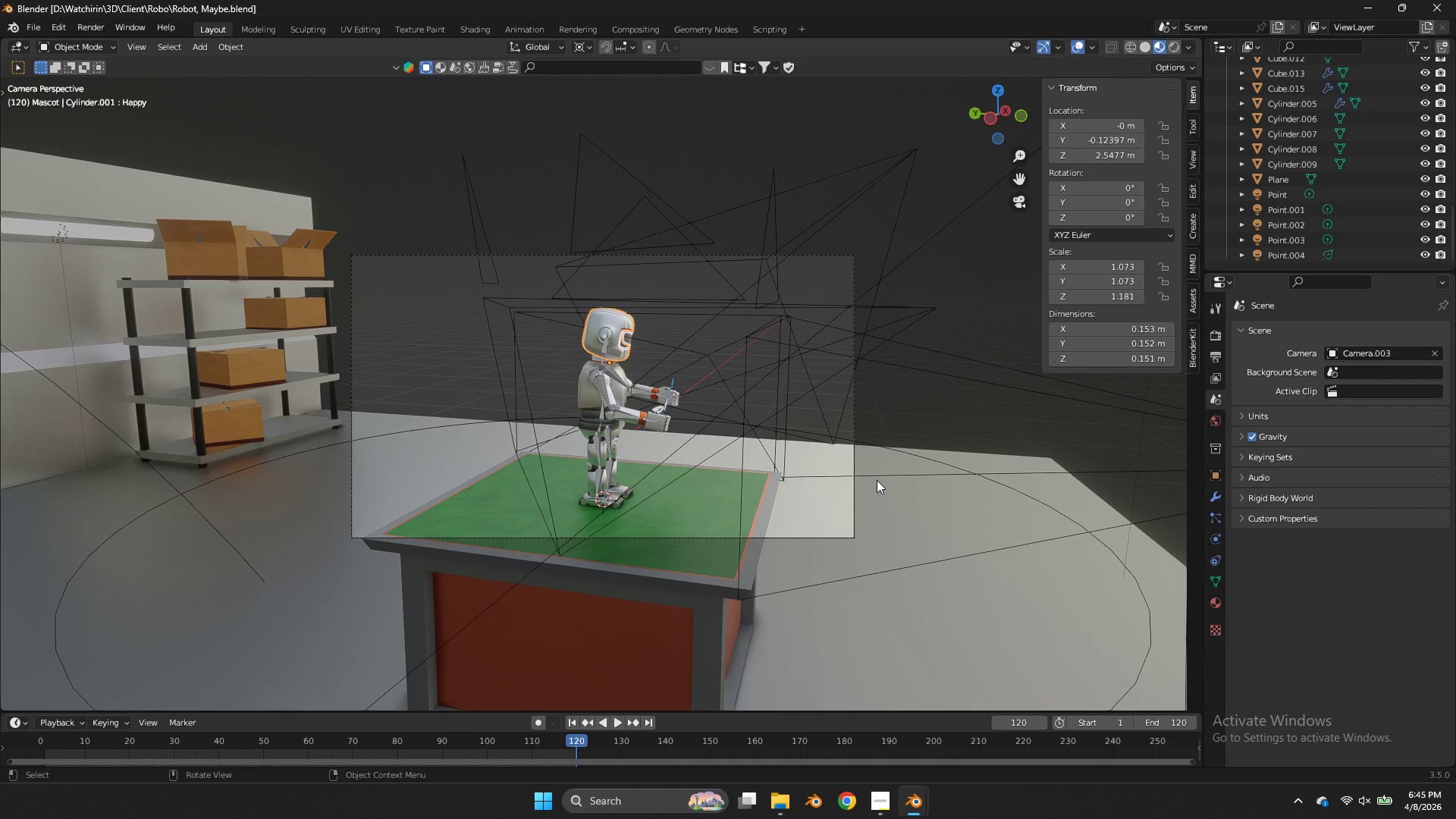 
left_click([889, 802])